 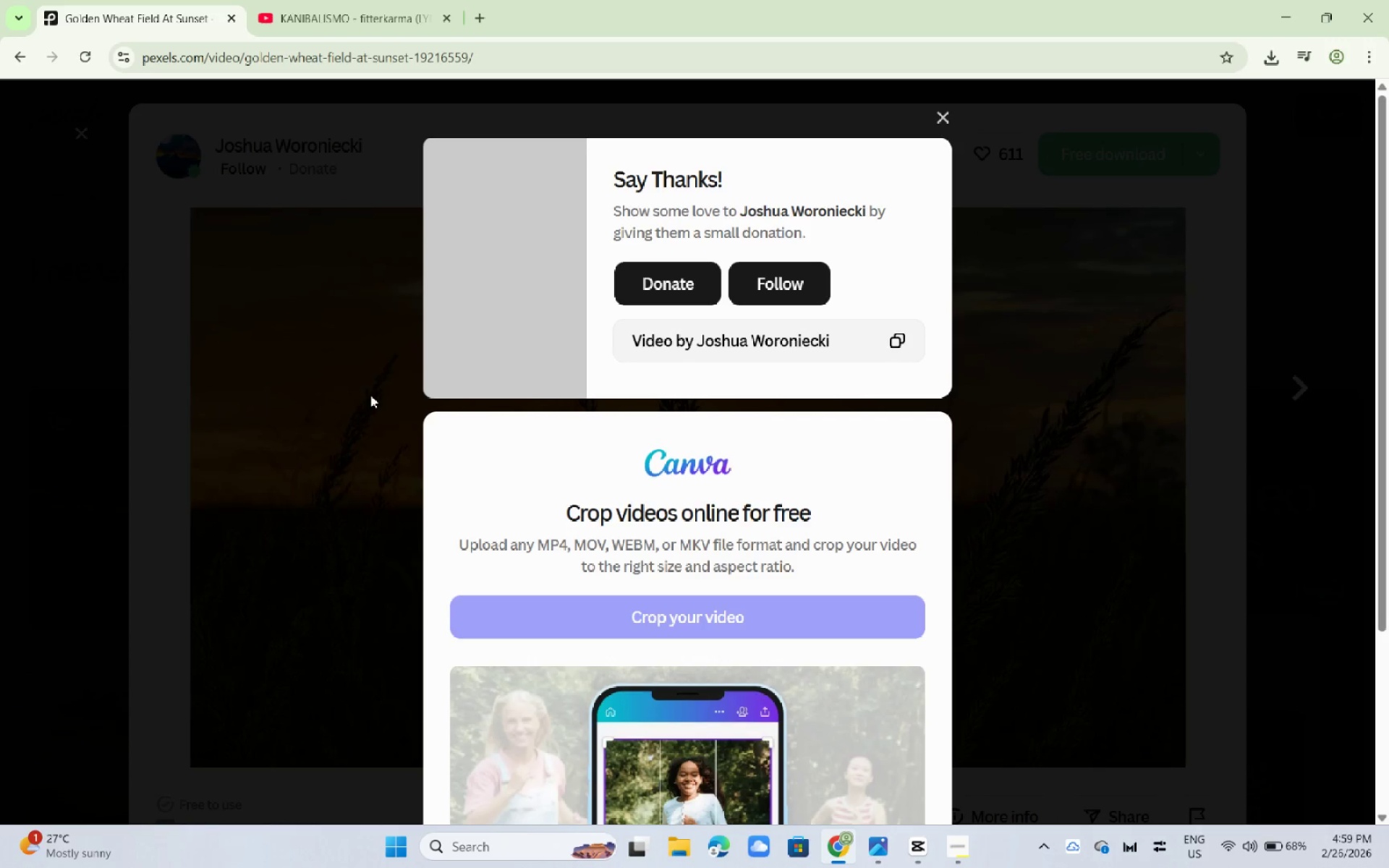 
left_click([10, 378])
 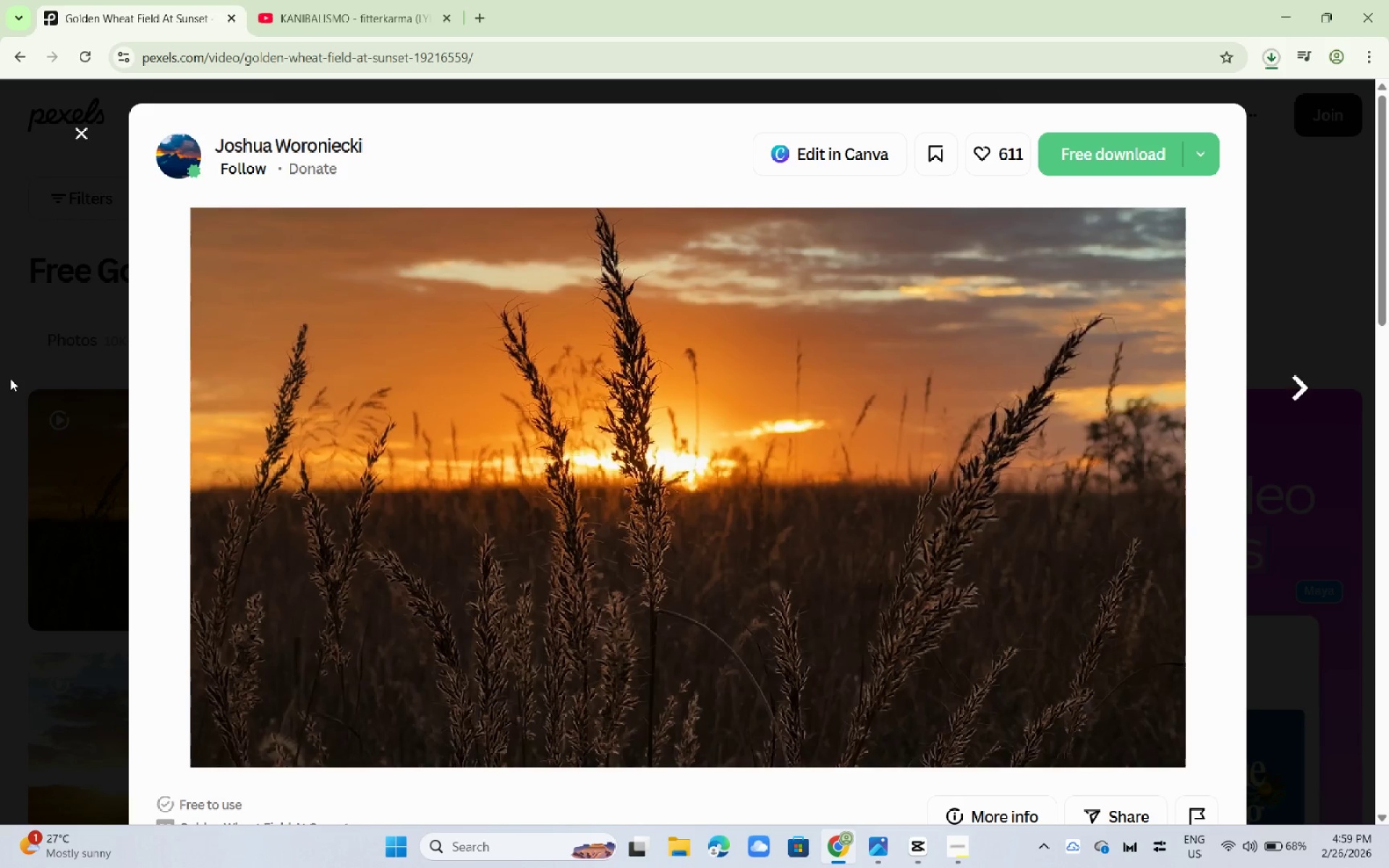 
left_click([0, 375])
 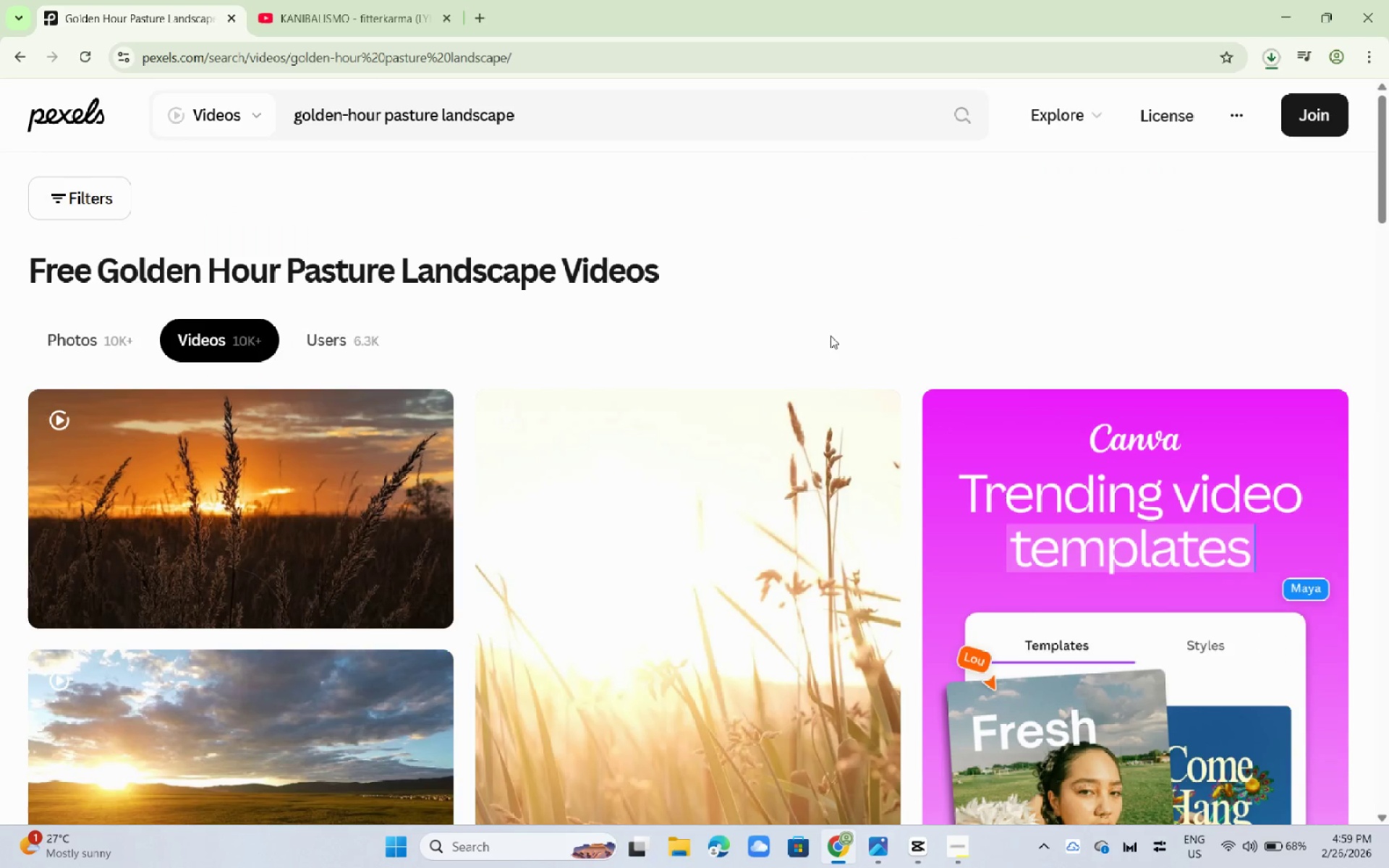 
scroll: coordinate [430, 452], scroll_direction: down, amount: 6.0
 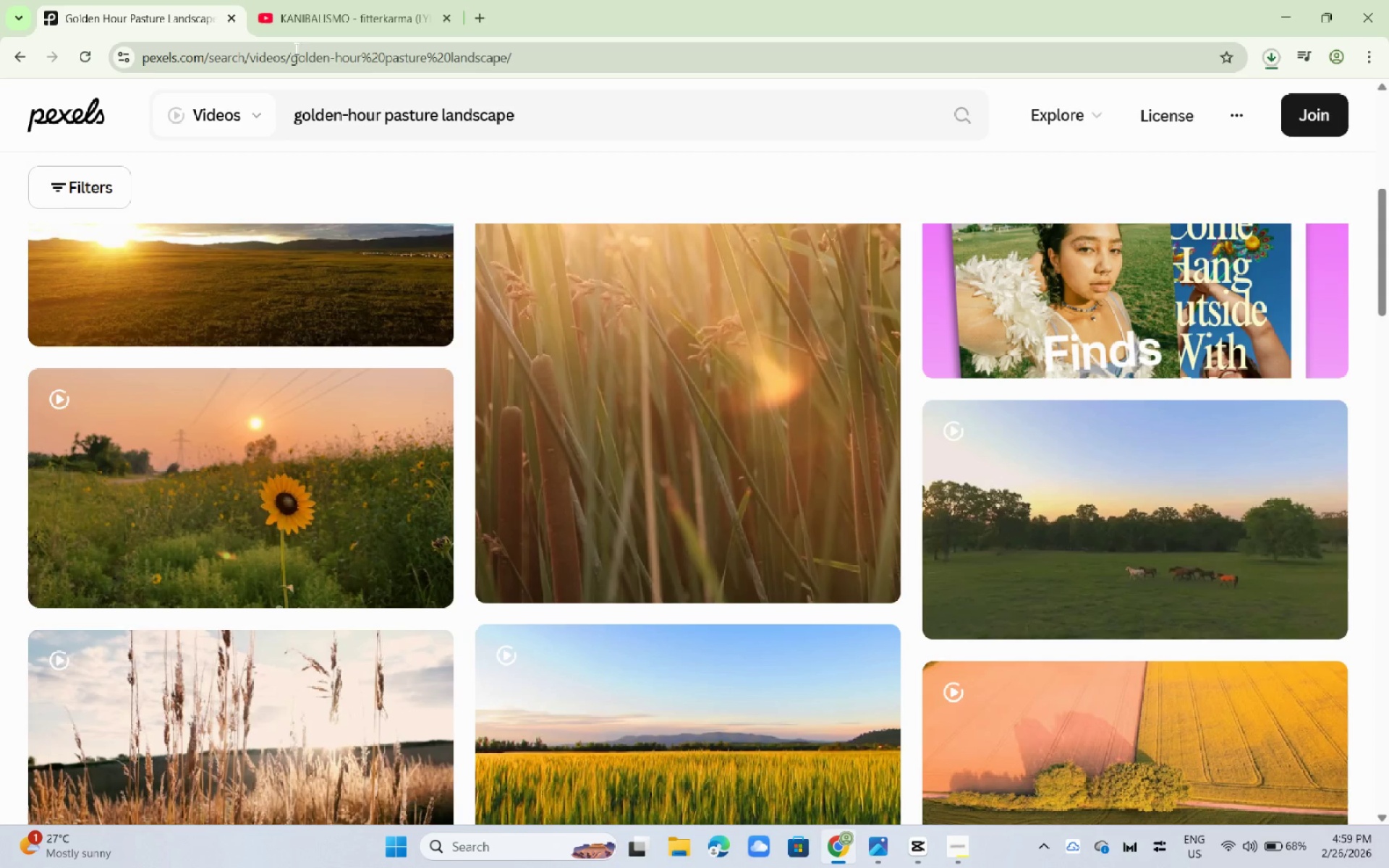 
left_click_drag(start_coordinate=[582, 112], to_coordinate=[201, 101])
 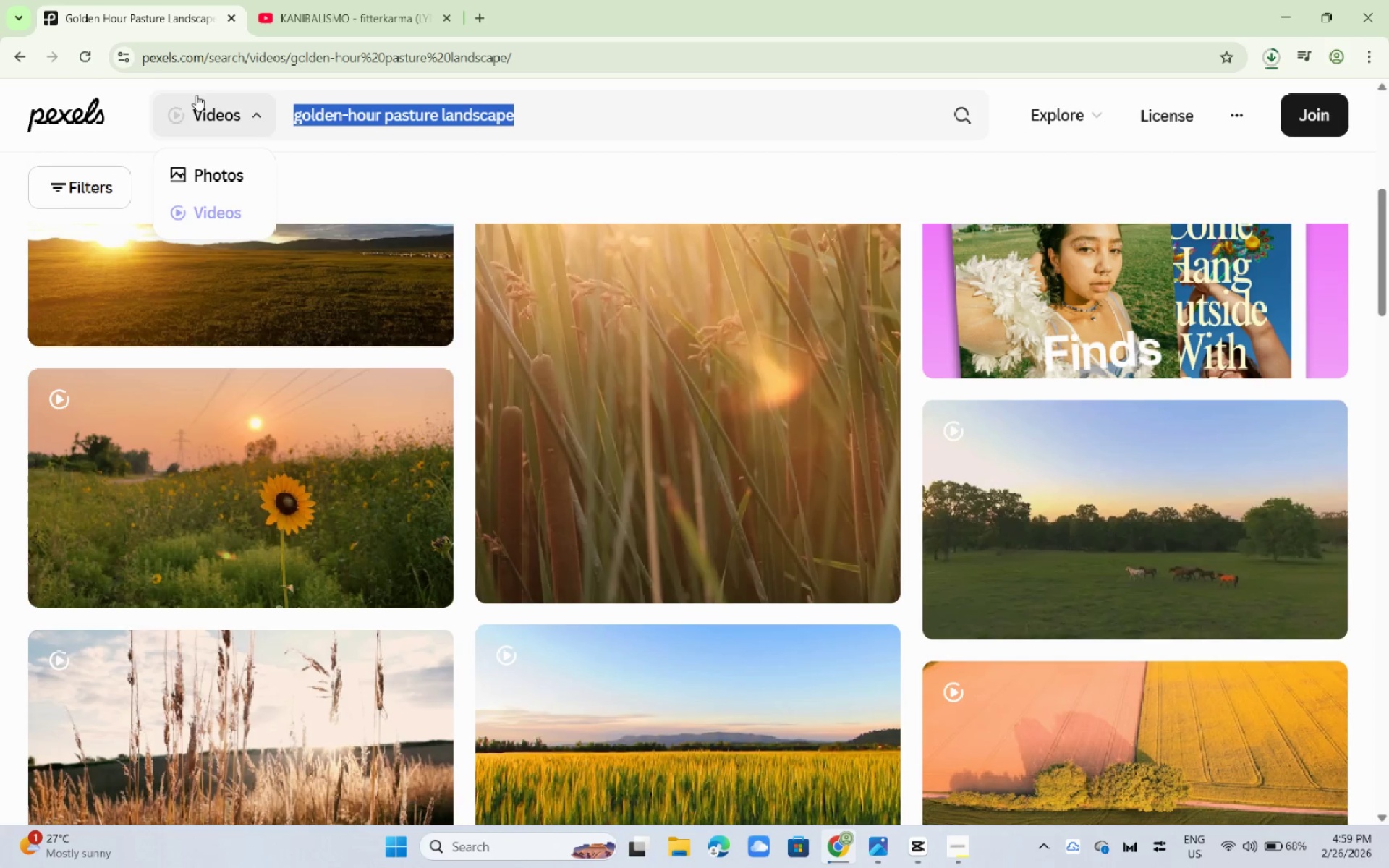 
type(horse grazung)
key(Backspace)
key(Backspace)
key(Backspace)
type(ing calmly in open fielnd)
 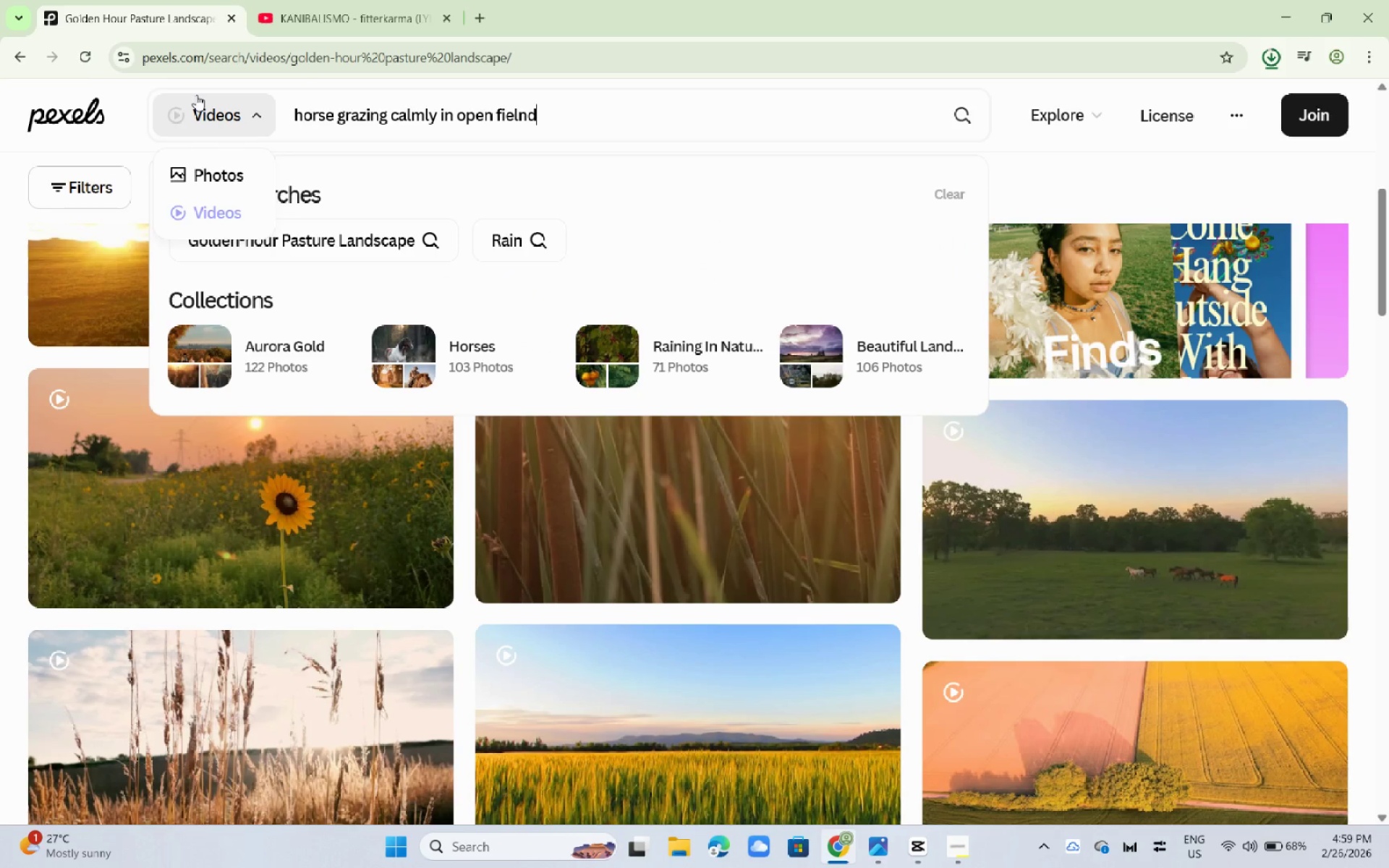 
key(Enter)
 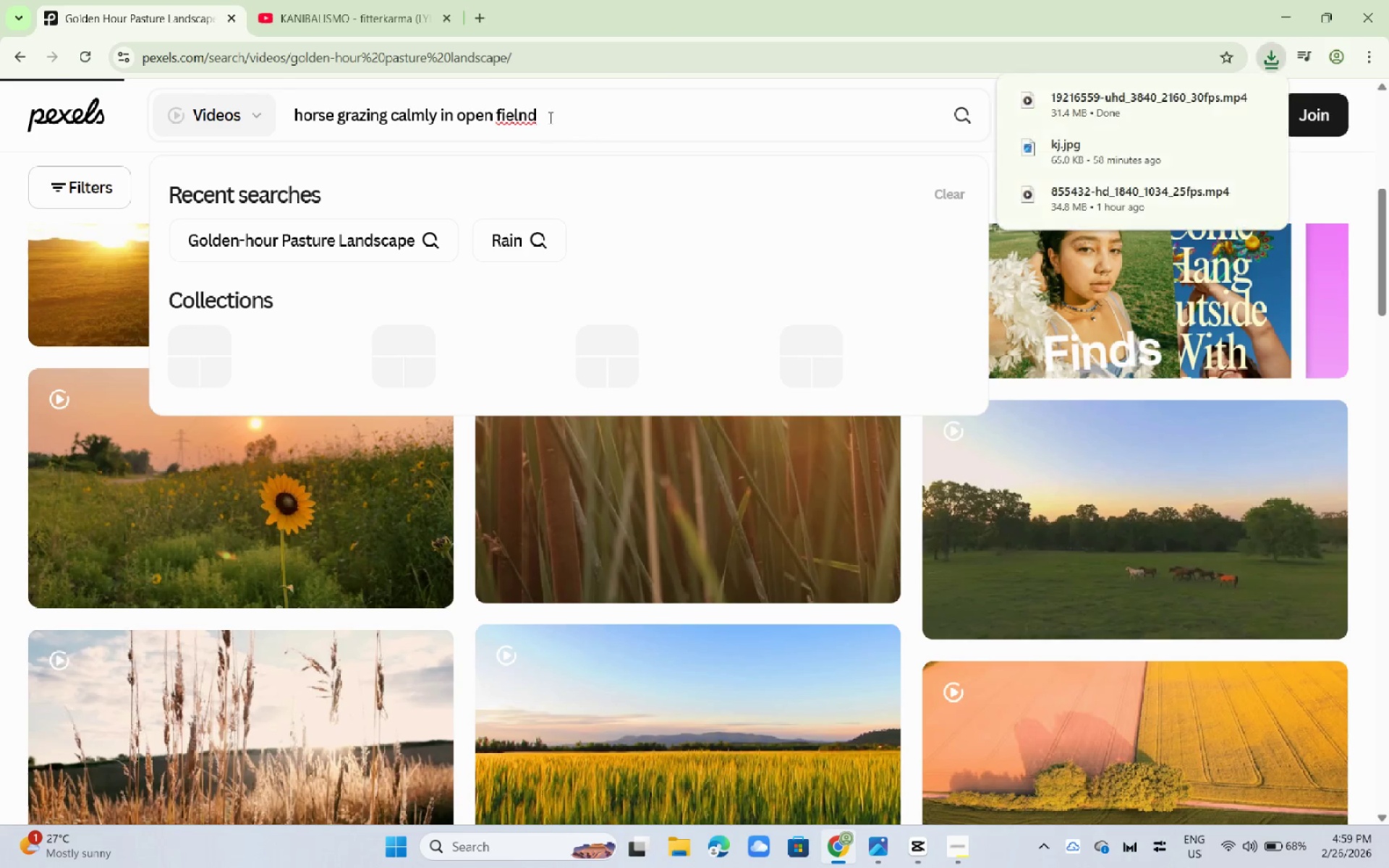 
left_click([529, 114])
 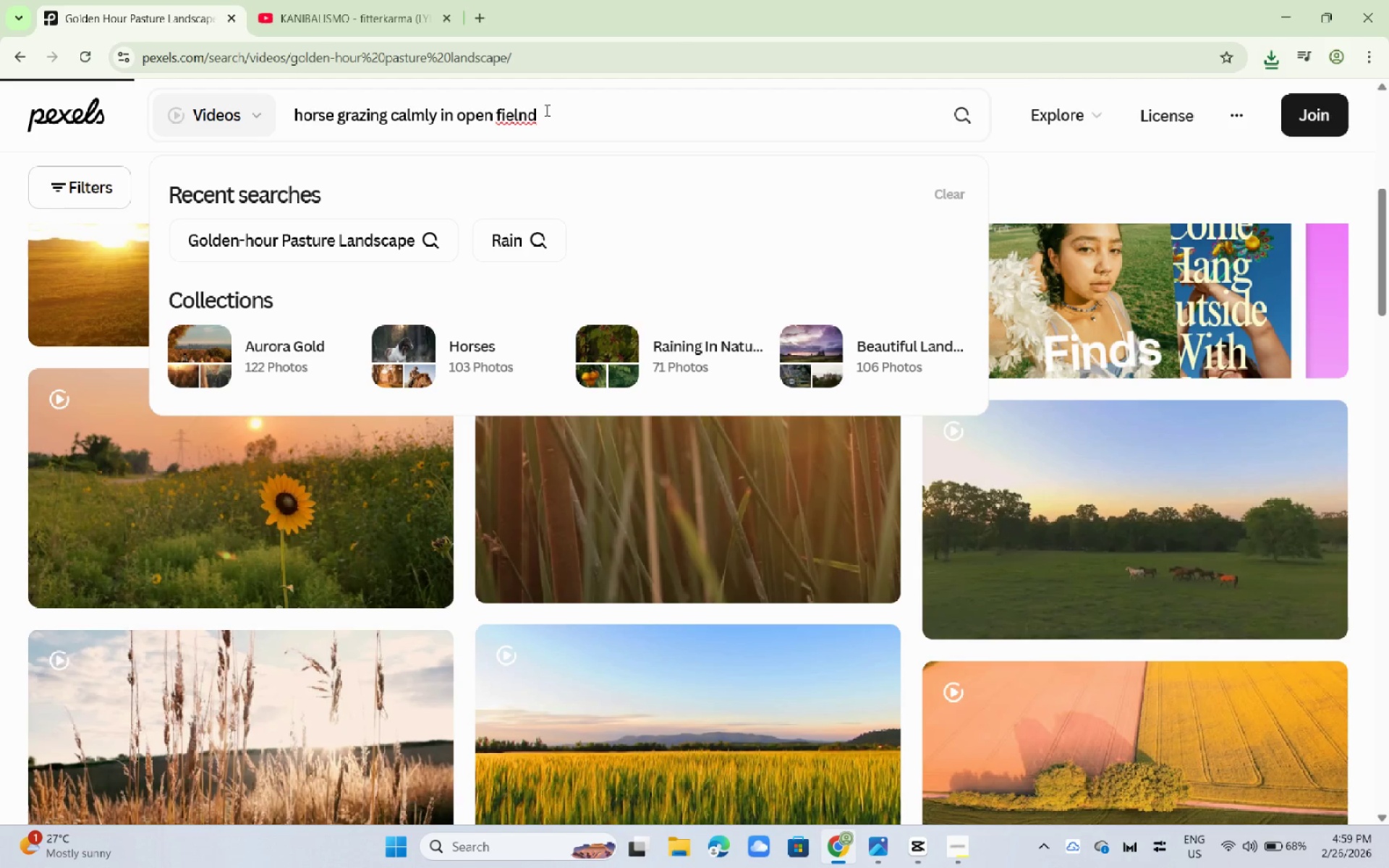 
key(Backspace)
 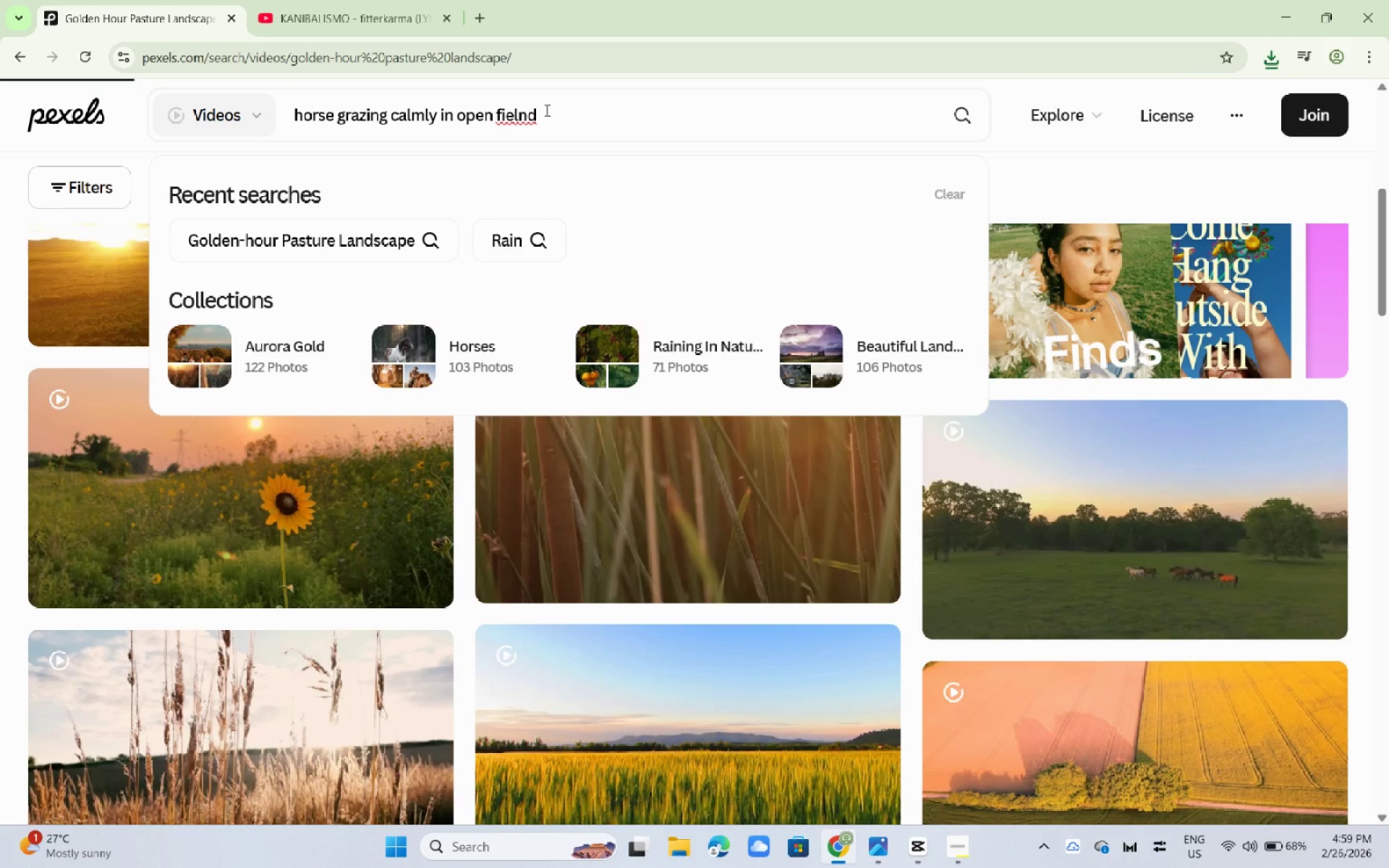 
key(Enter)
 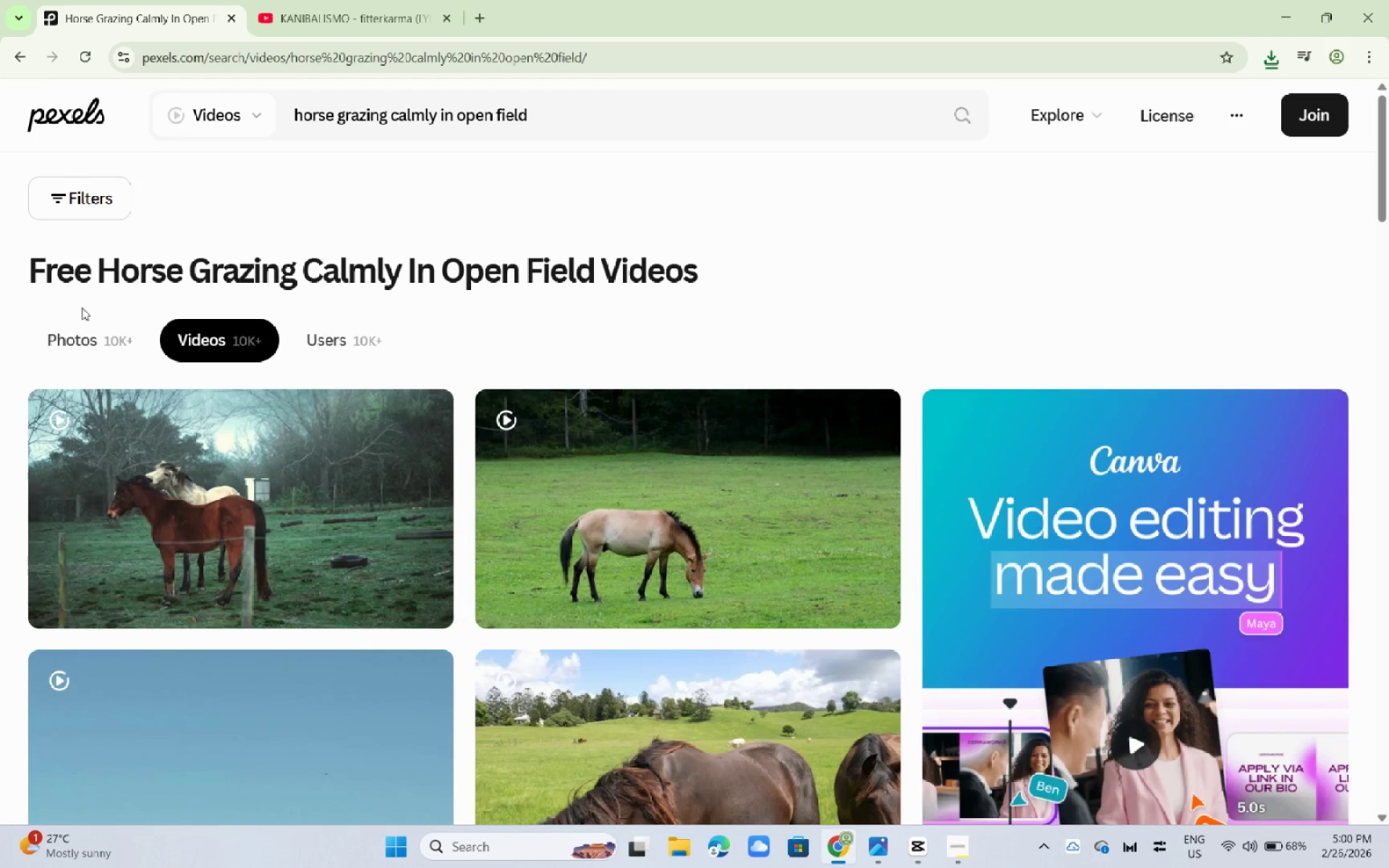 
wait(6.64)
 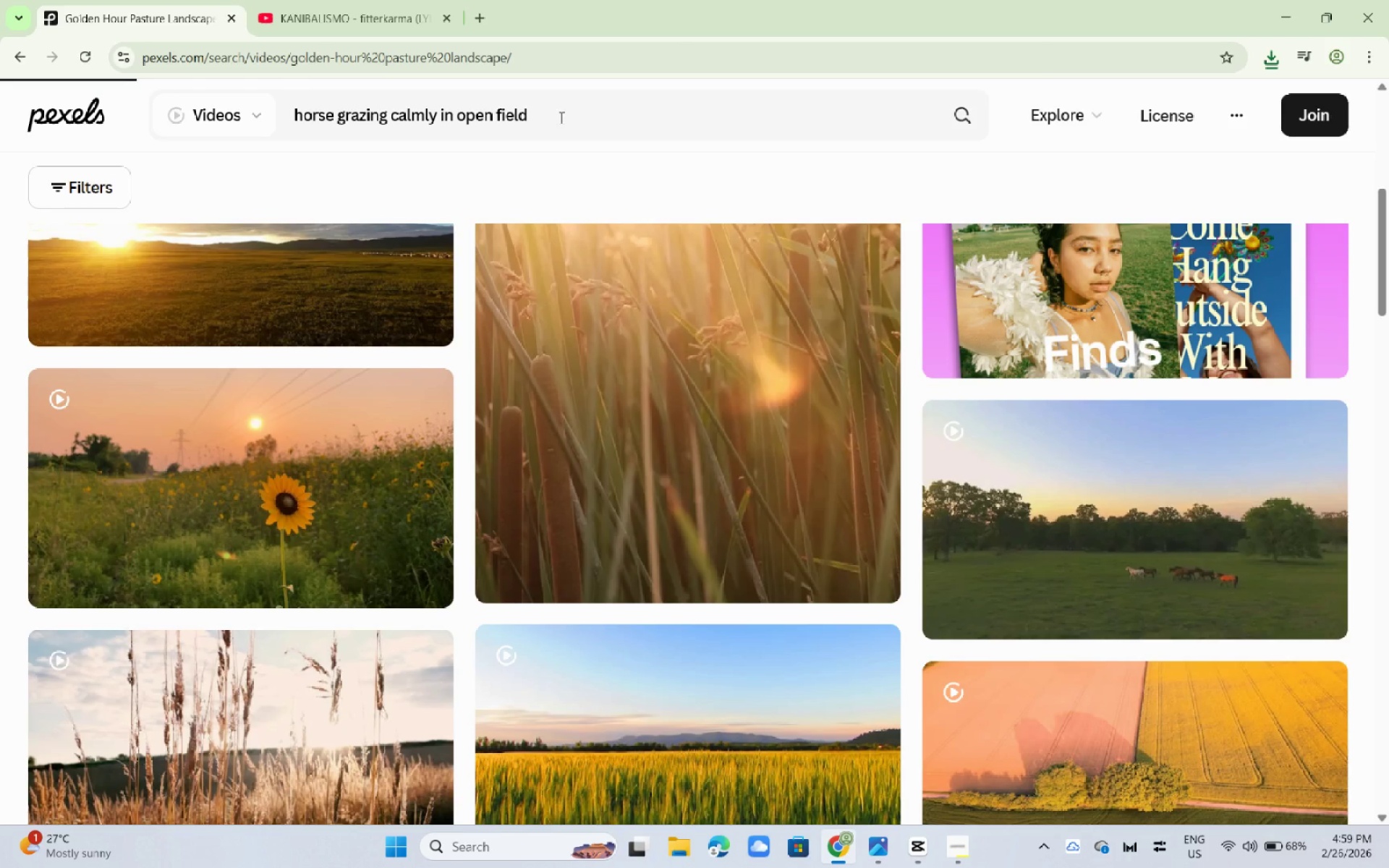 
left_click([959, 856])